 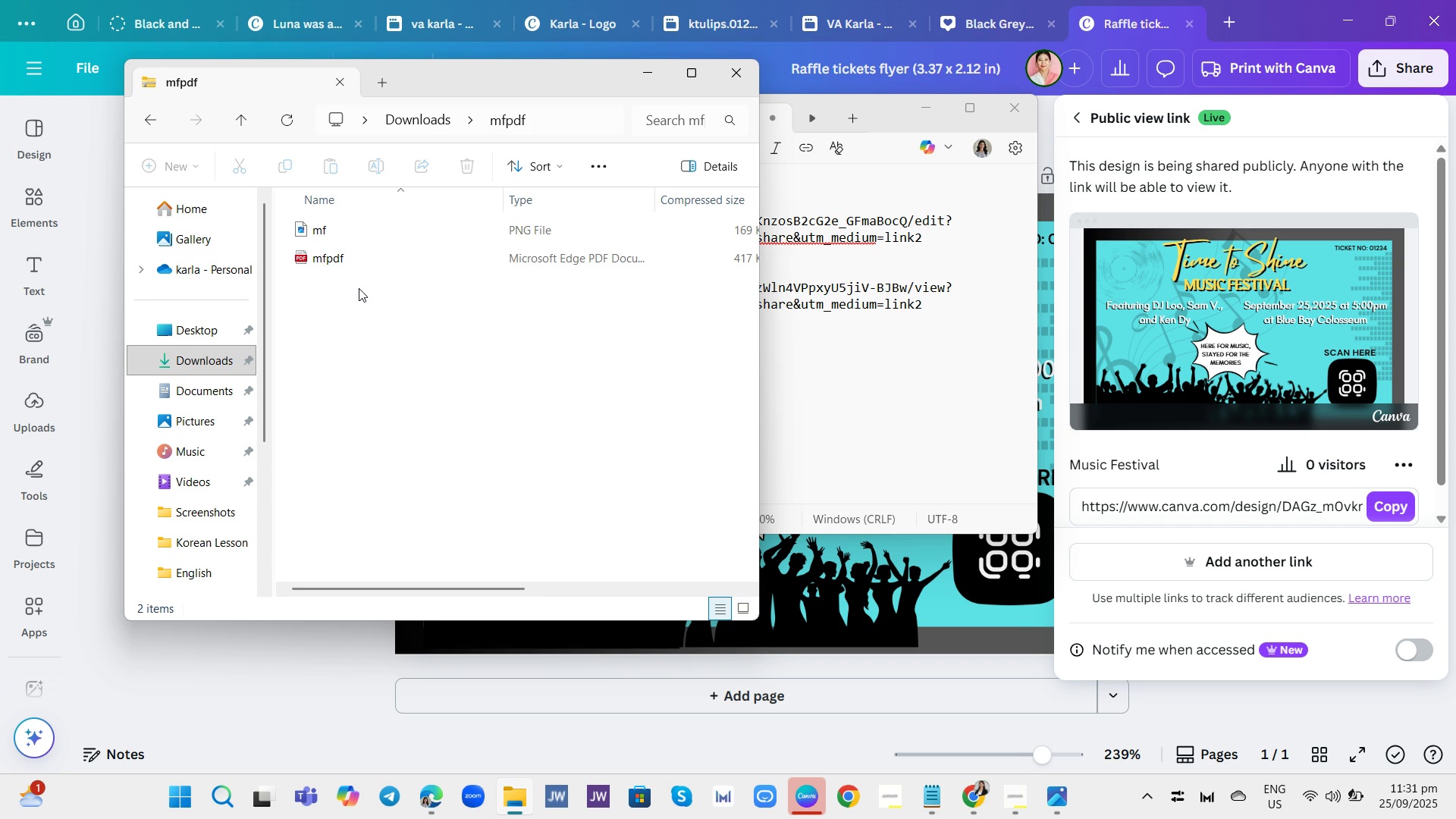 
double_click([347, 233])
 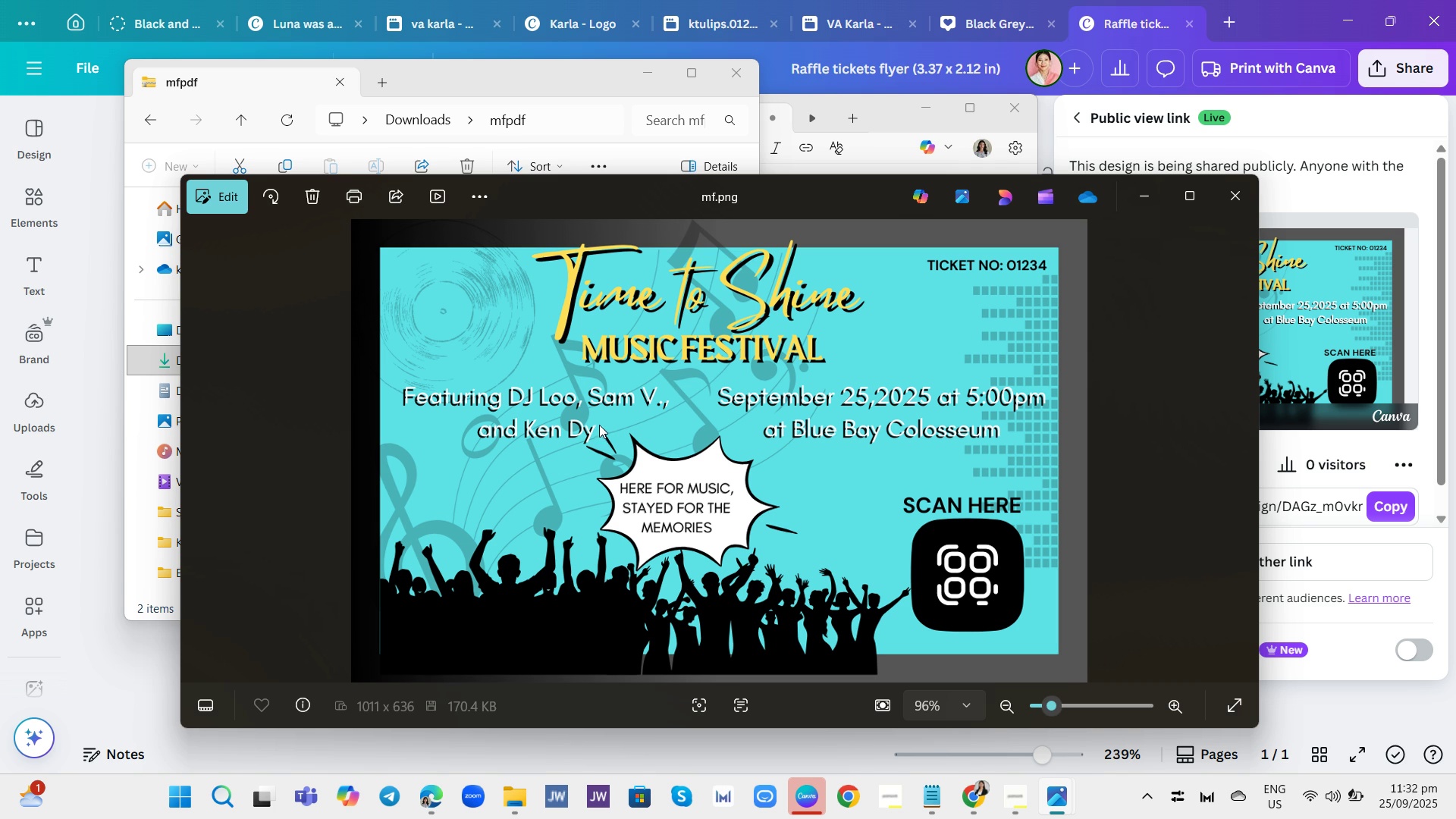 
wait(16.62)
 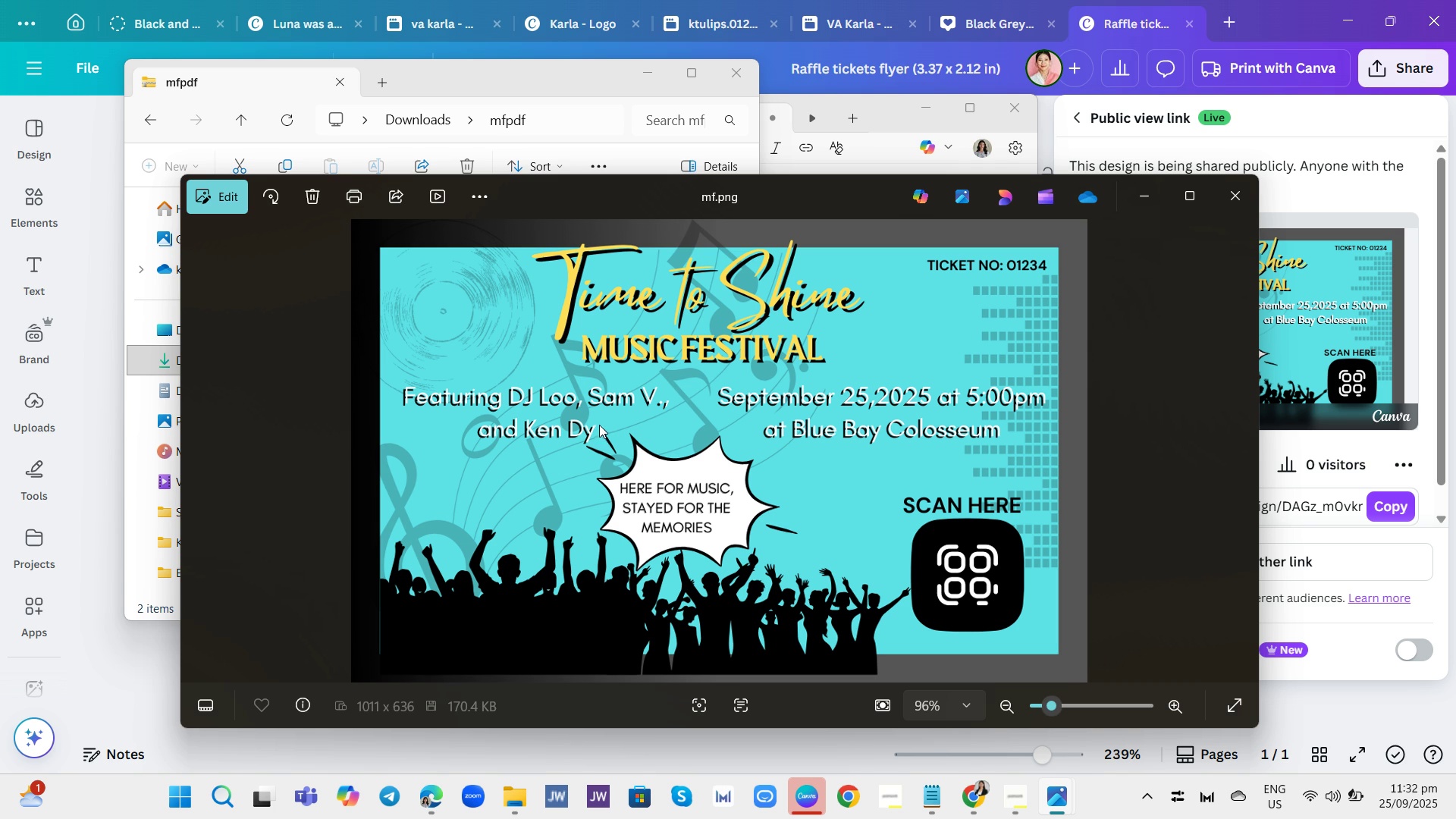 
left_click([1229, 196])
 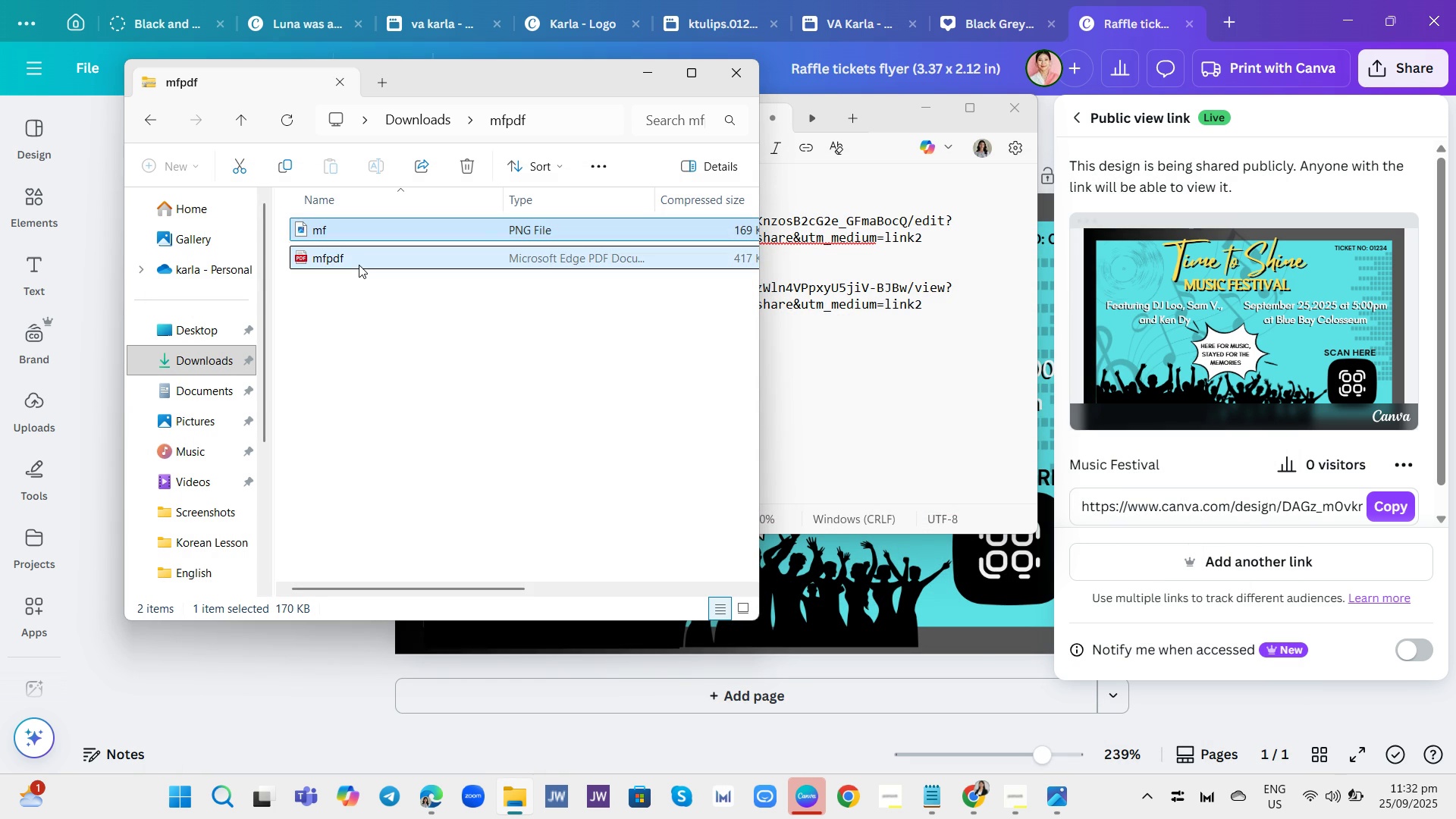 
double_click([359, 265])
 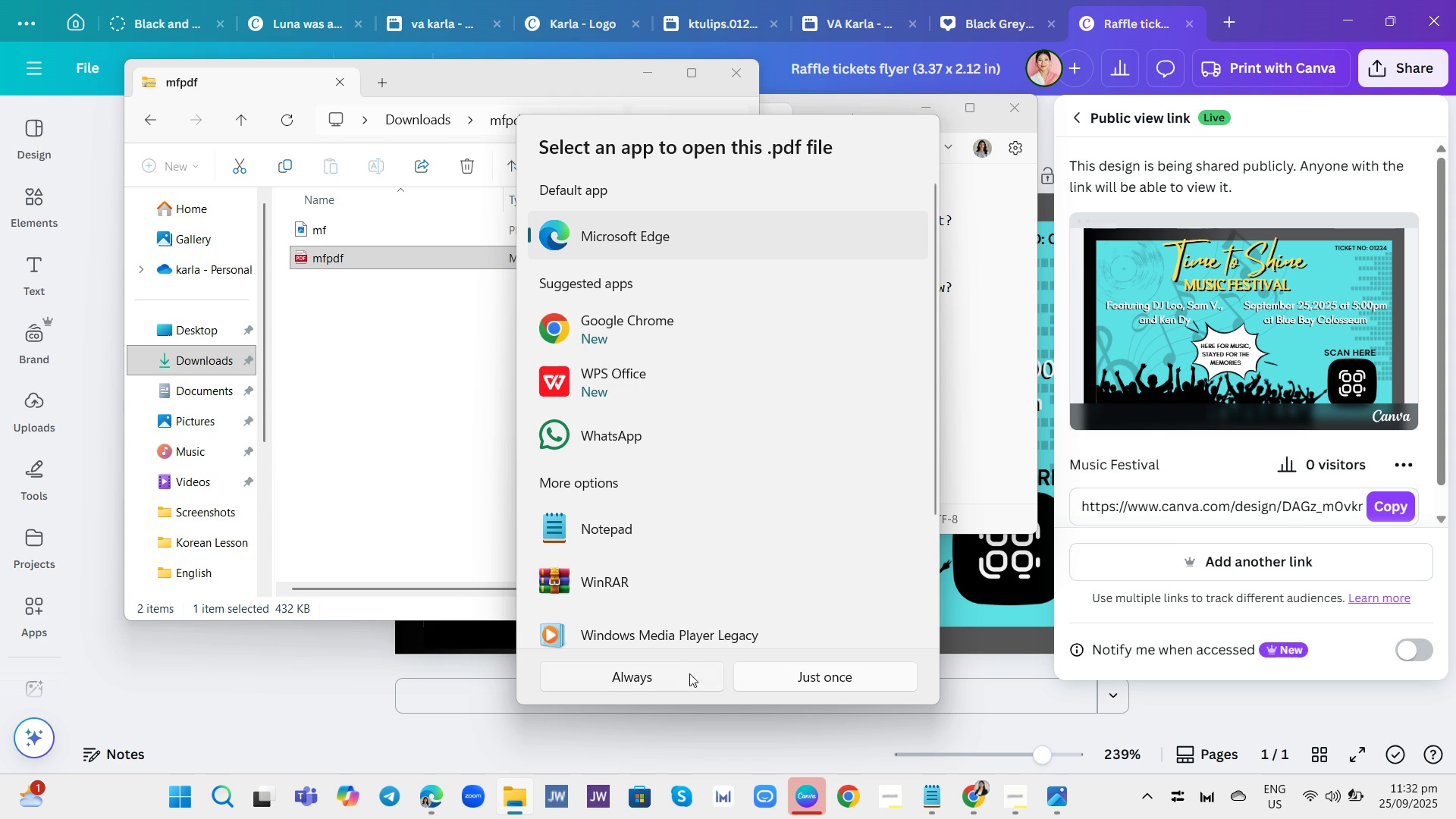 
left_click([776, 676])
 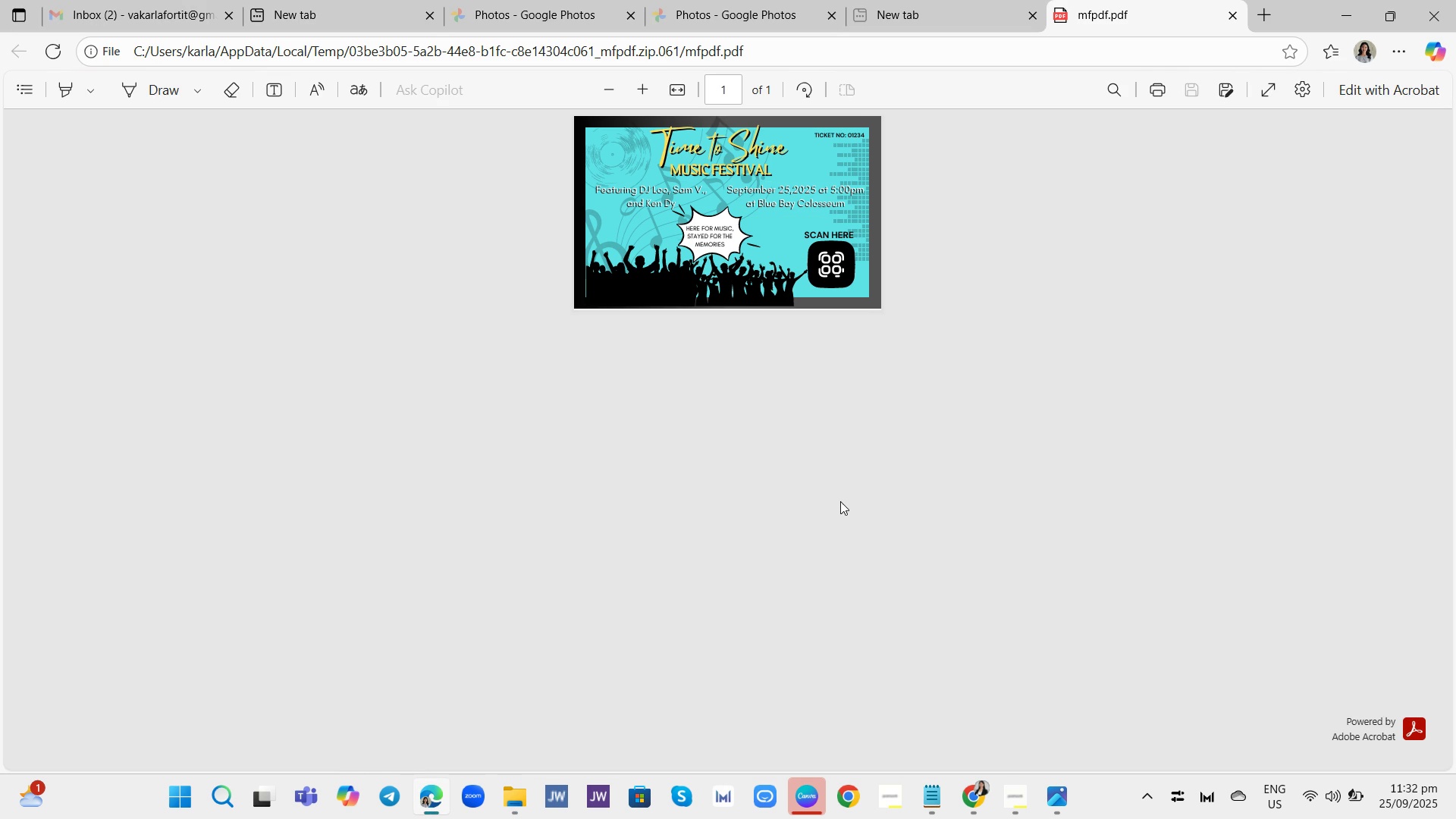 
wait(5.46)
 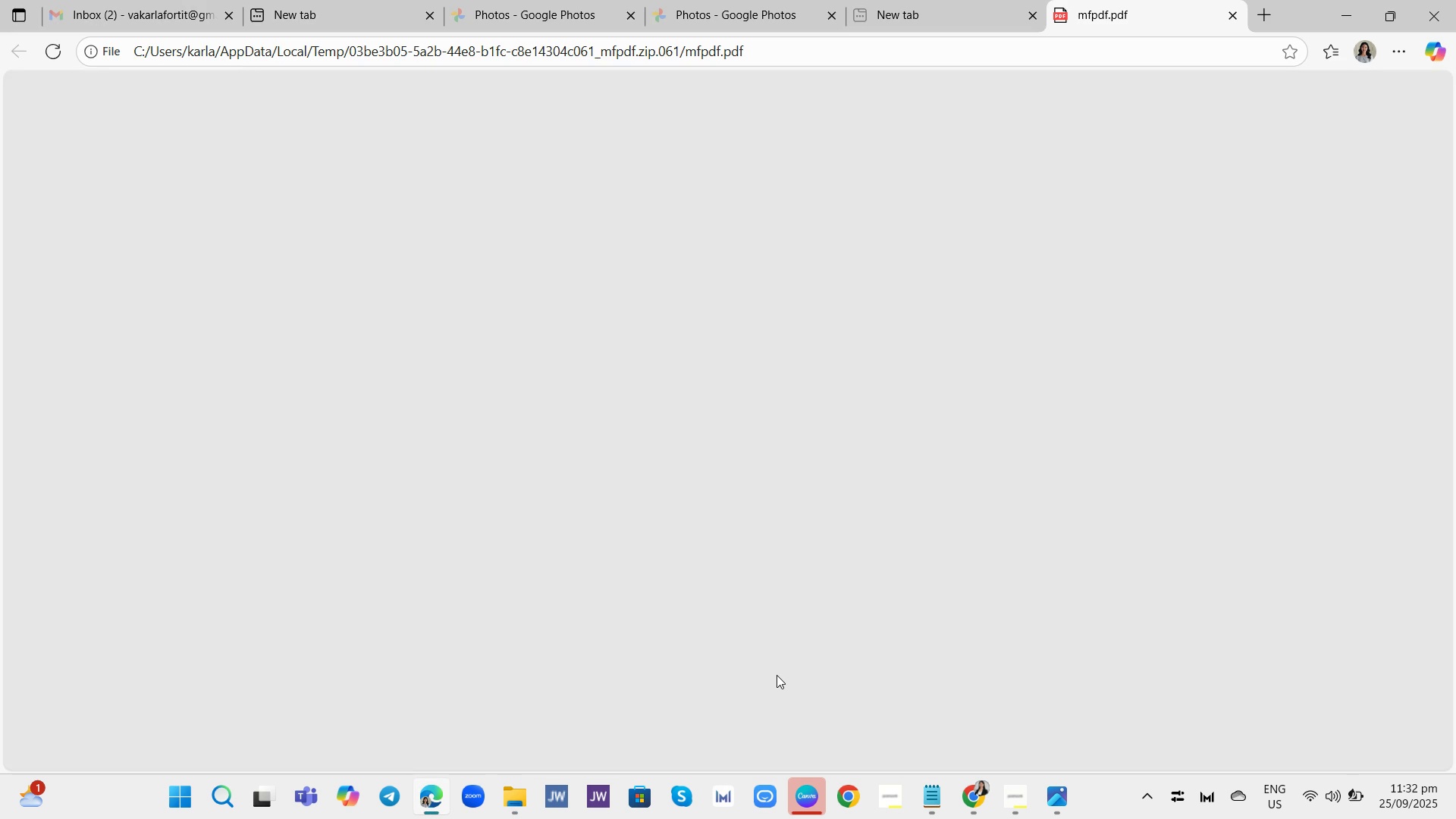 
scroll: coordinate [1008, 455], scroll_direction: up, amount: 1.0
 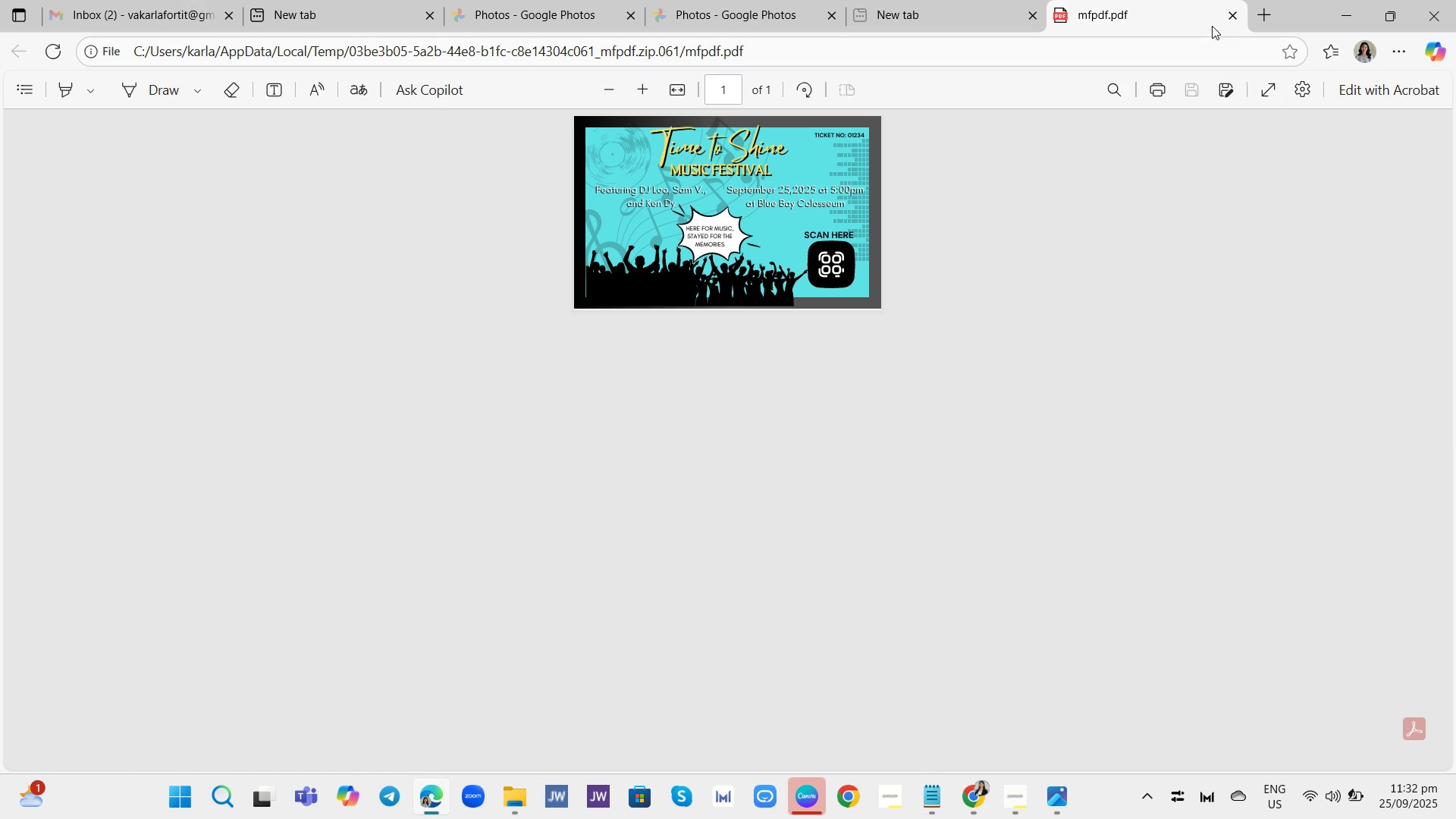 
wait(6.93)
 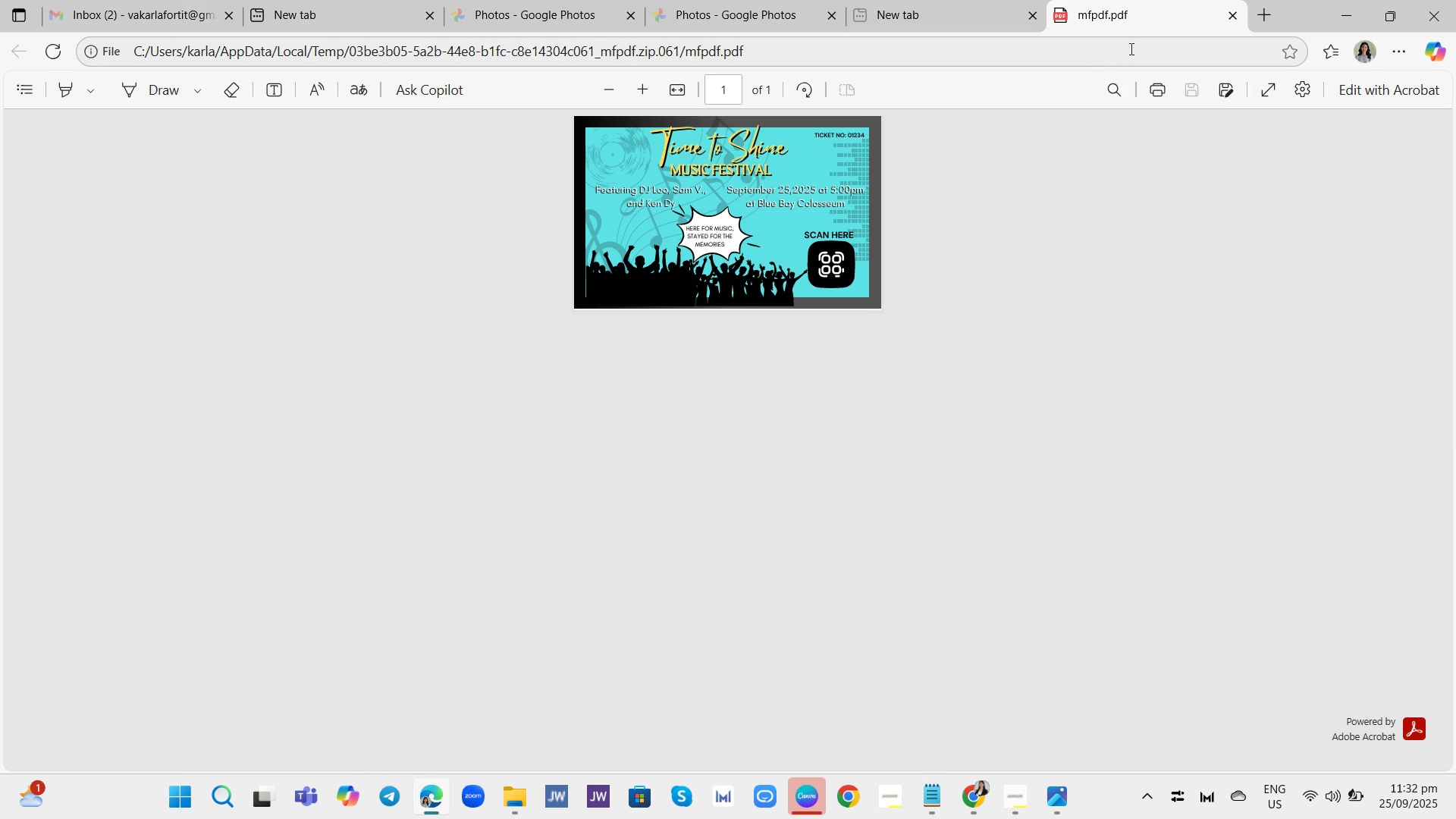 
left_click([1228, 16])